 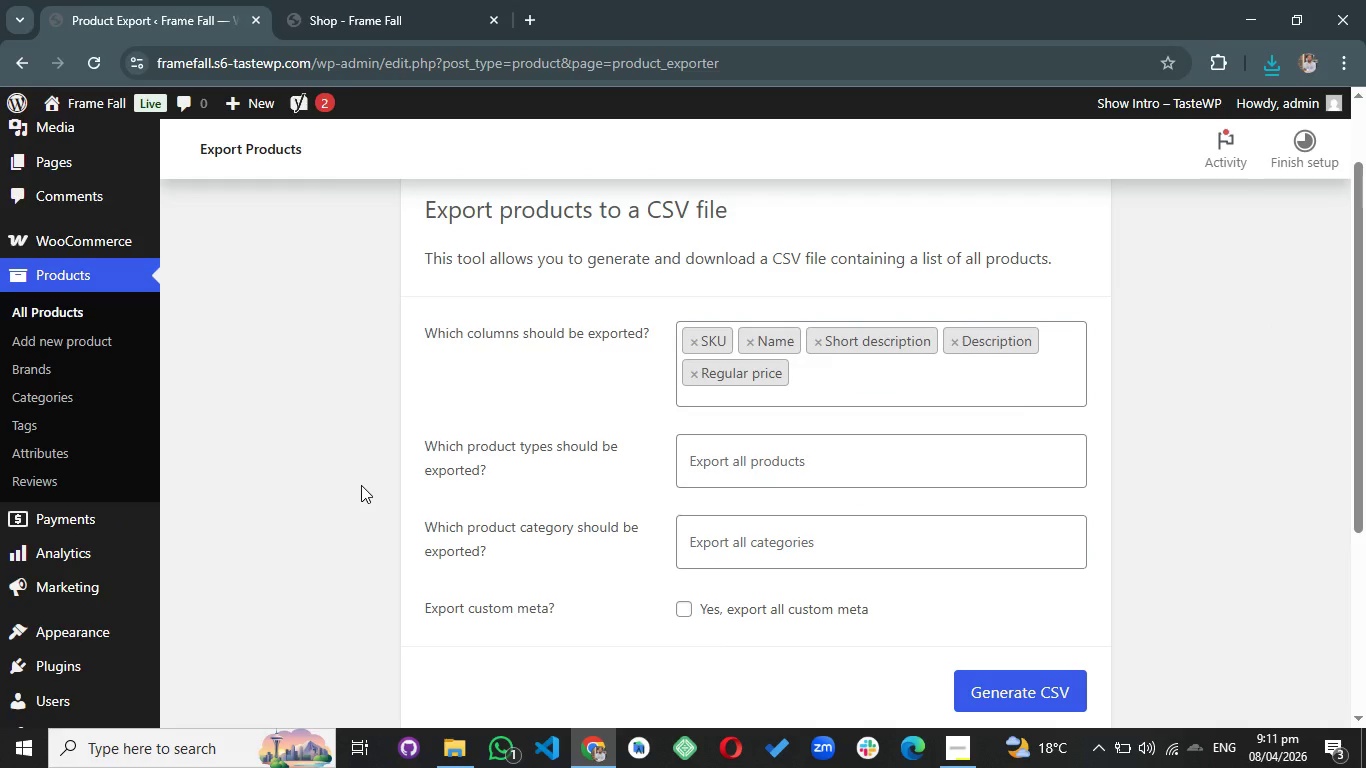 
left_click([499, 25])
 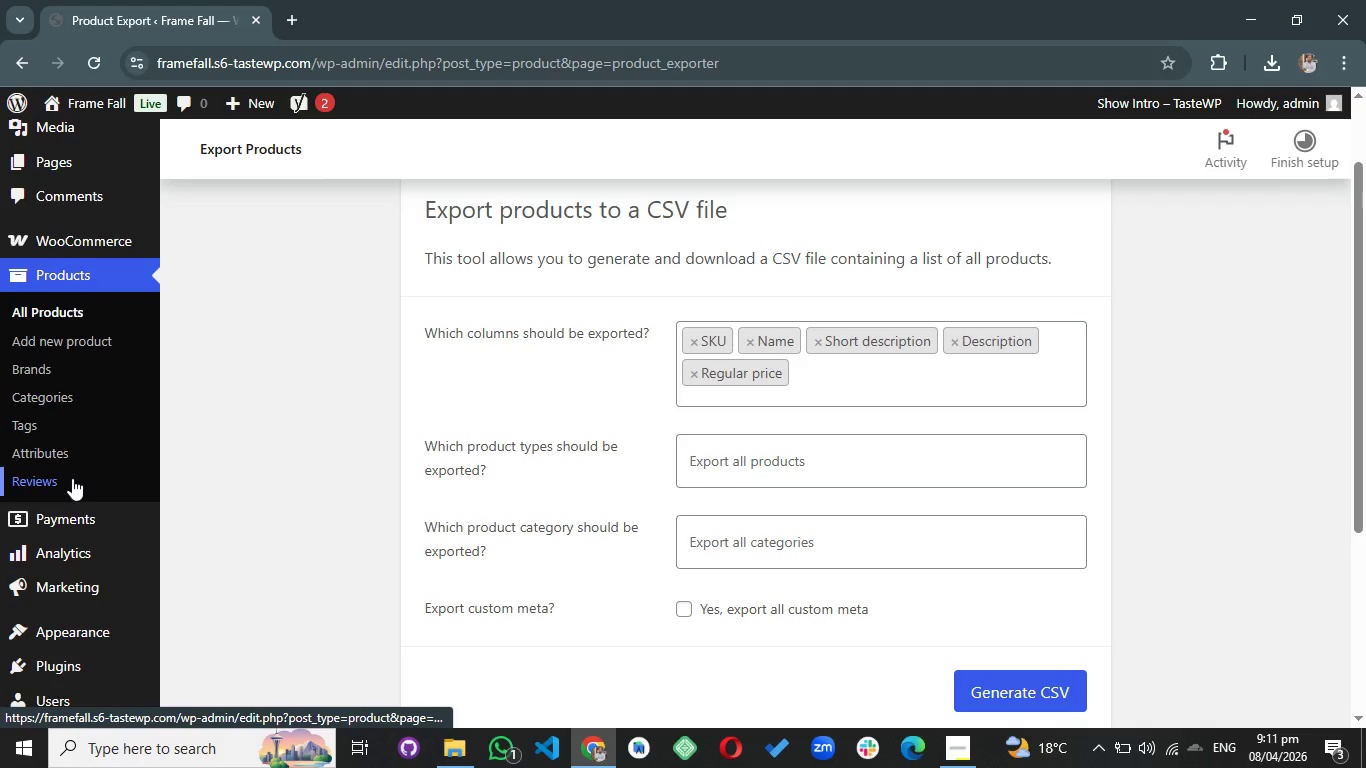 
scroll: coordinate [71, 478], scroll_direction: up, amount: 2.0
 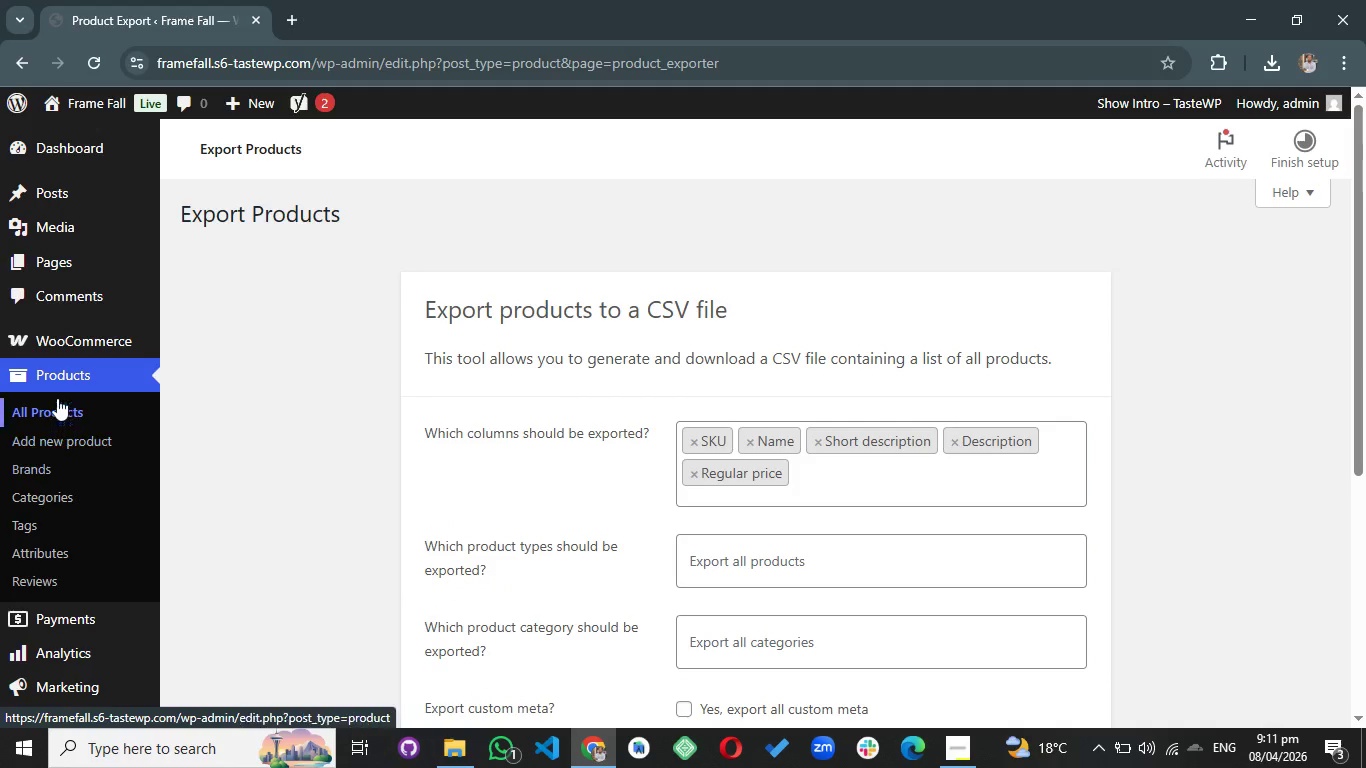 
mouse_move([116, 238])
 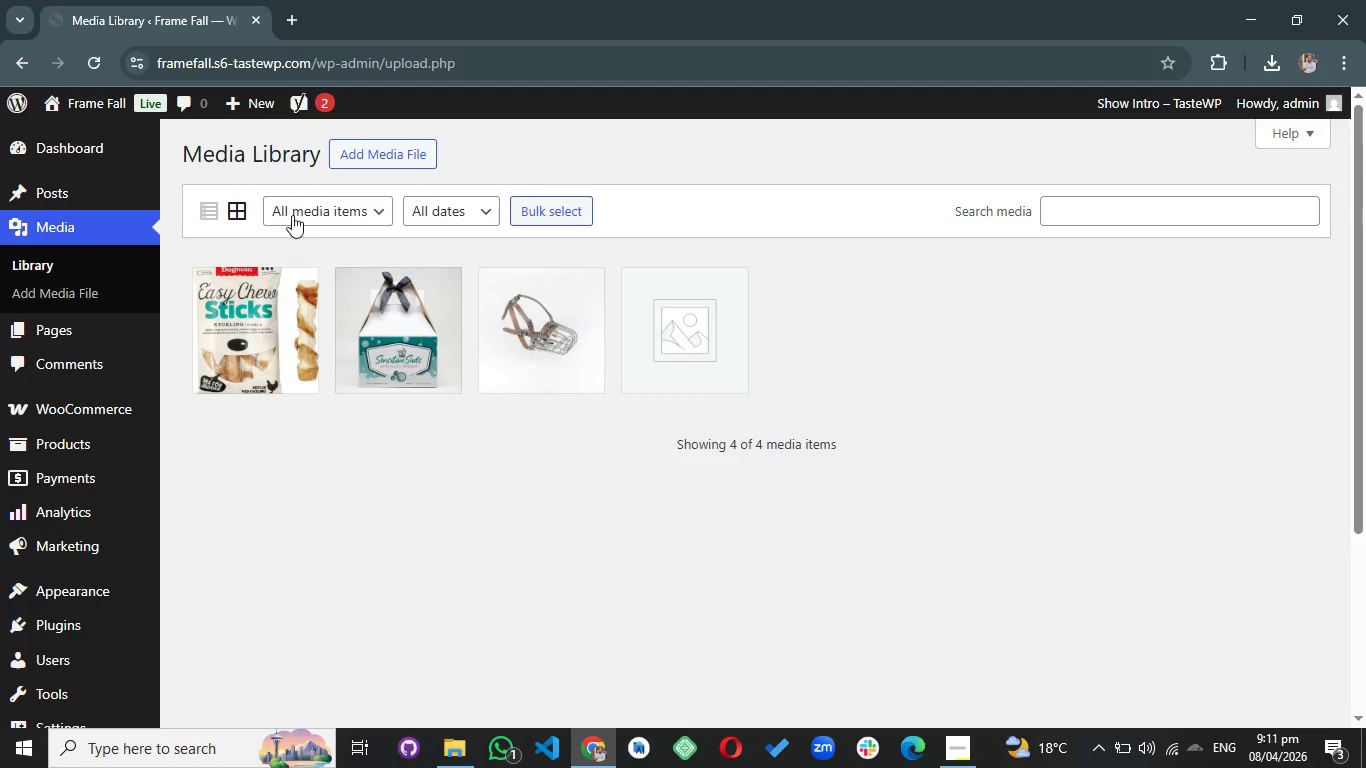 
left_click([210, 217])
 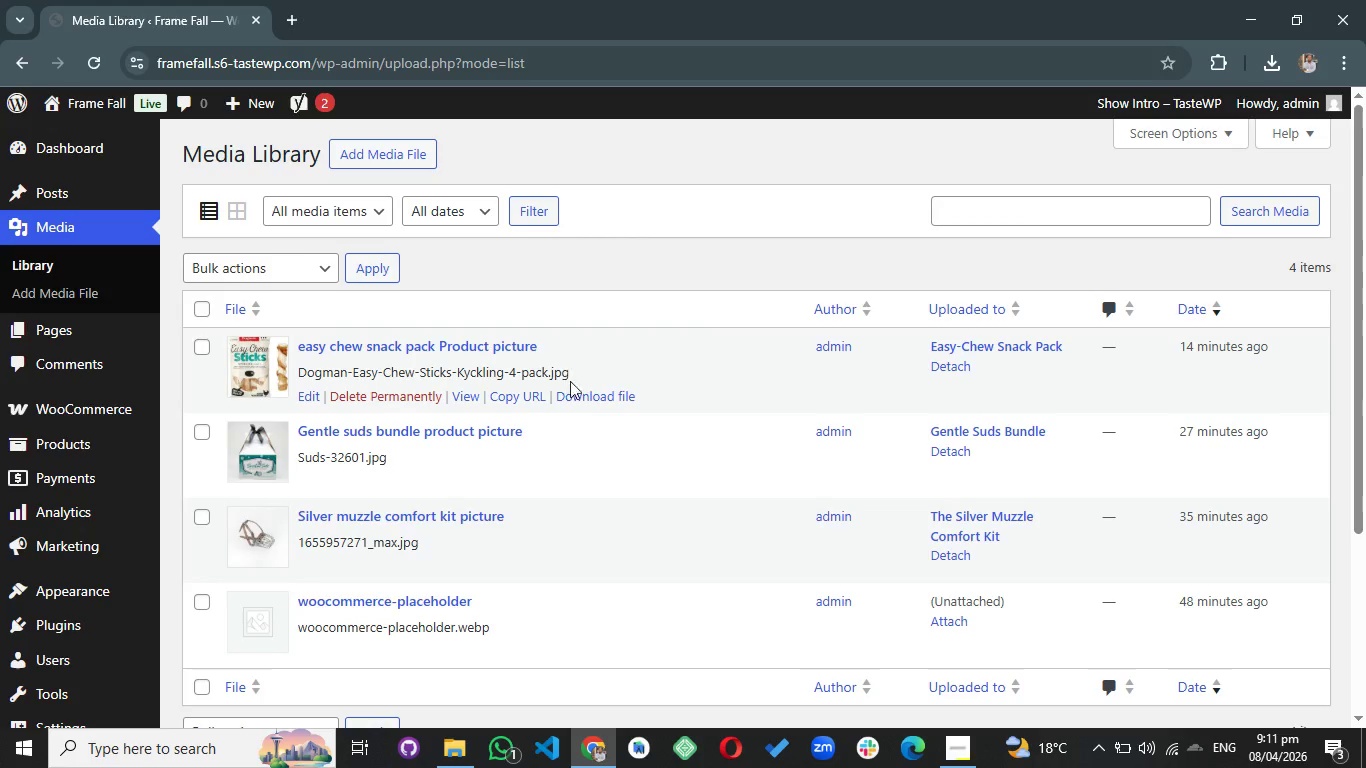 
wait(6.05)
 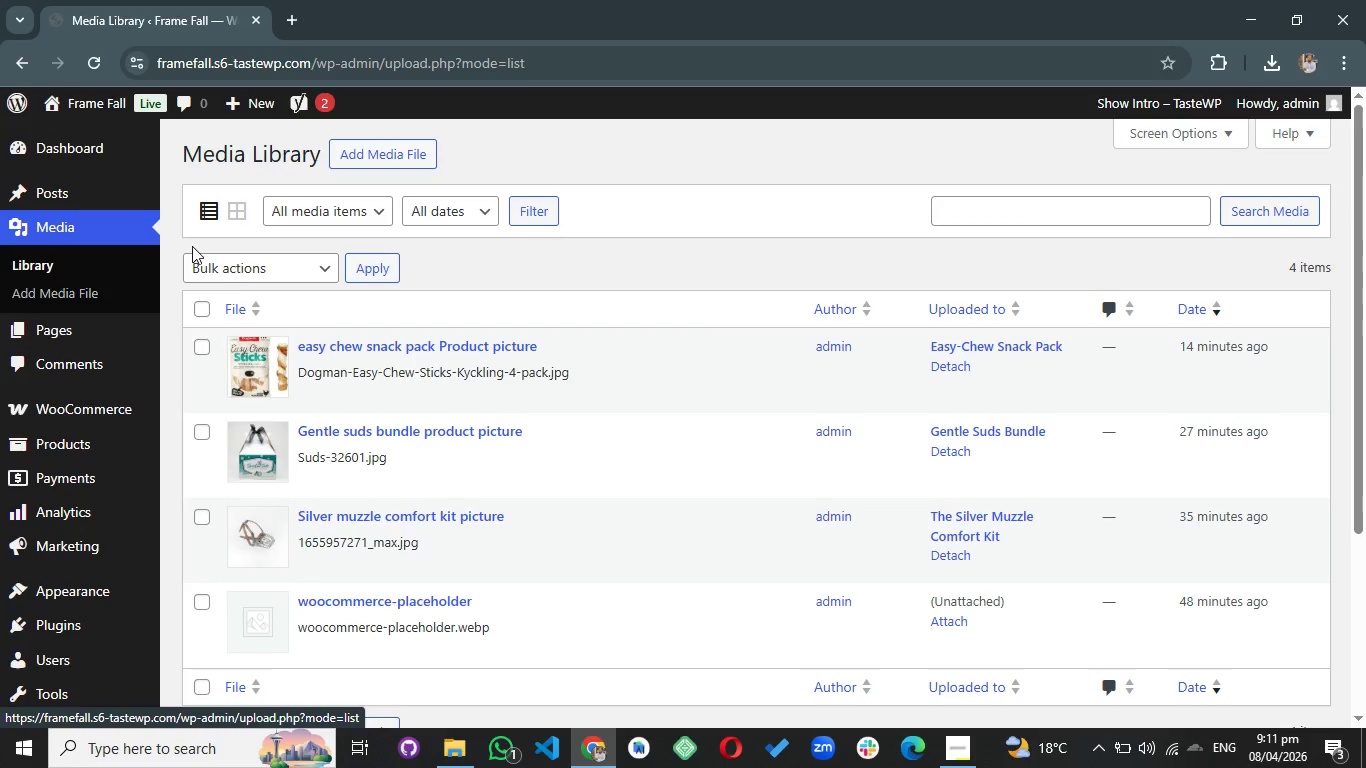 
scroll: coordinate [431, 459], scroll_direction: down, amount: 1.0
 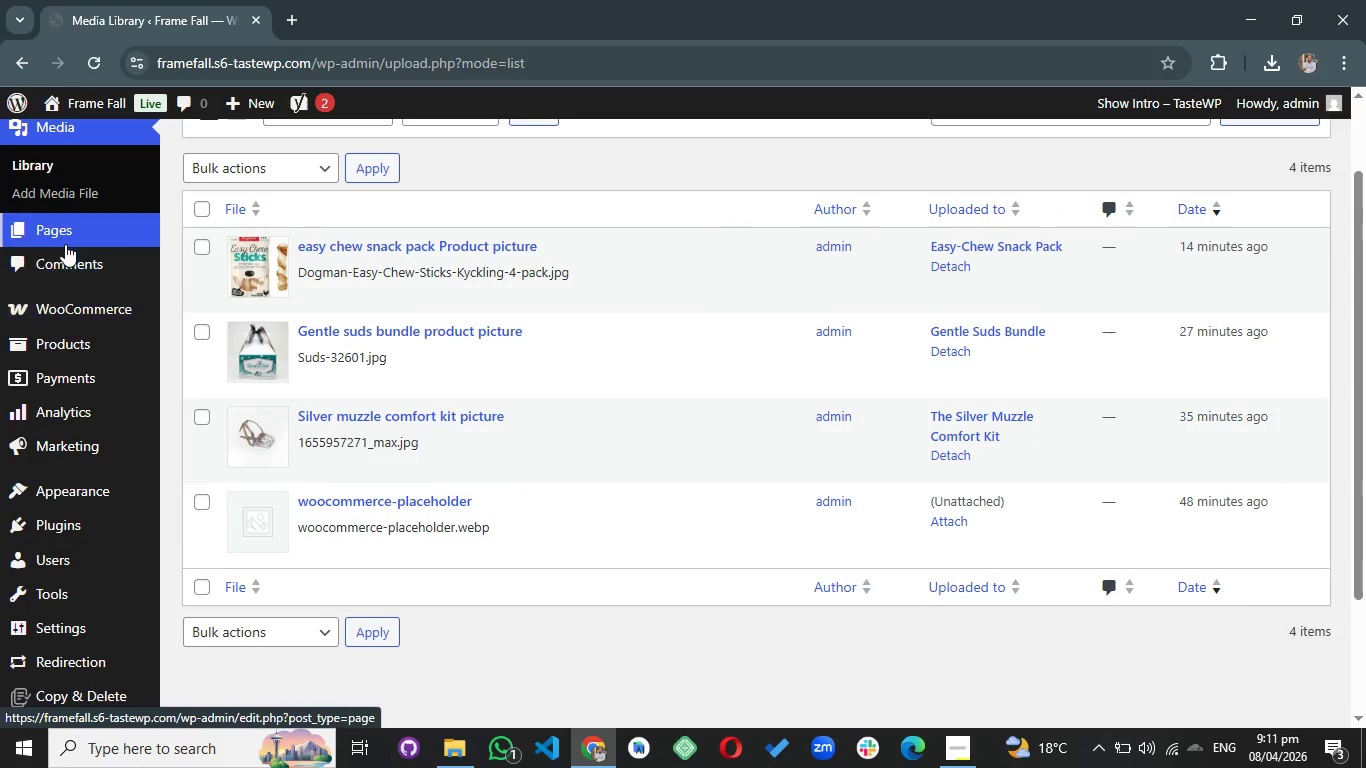 
left_click([65, 240])
 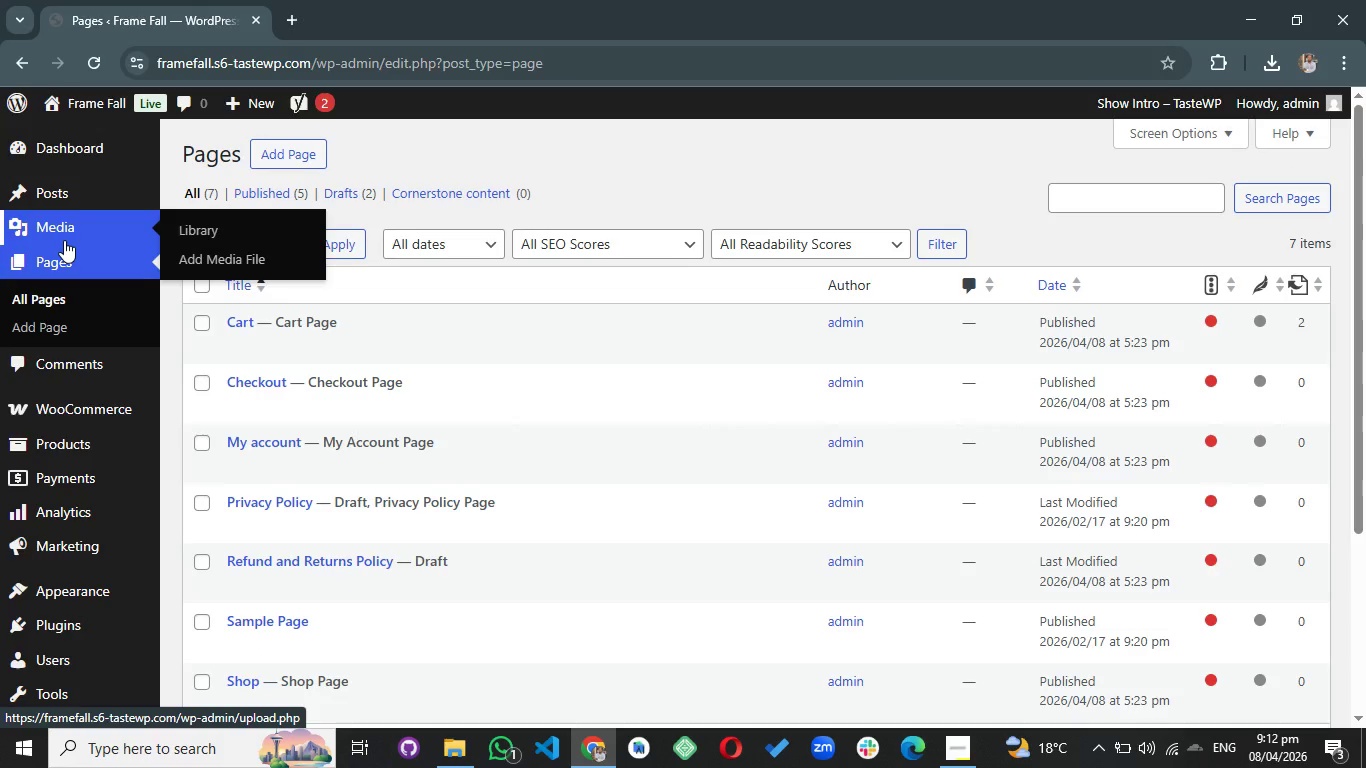 
wait(6.51)
 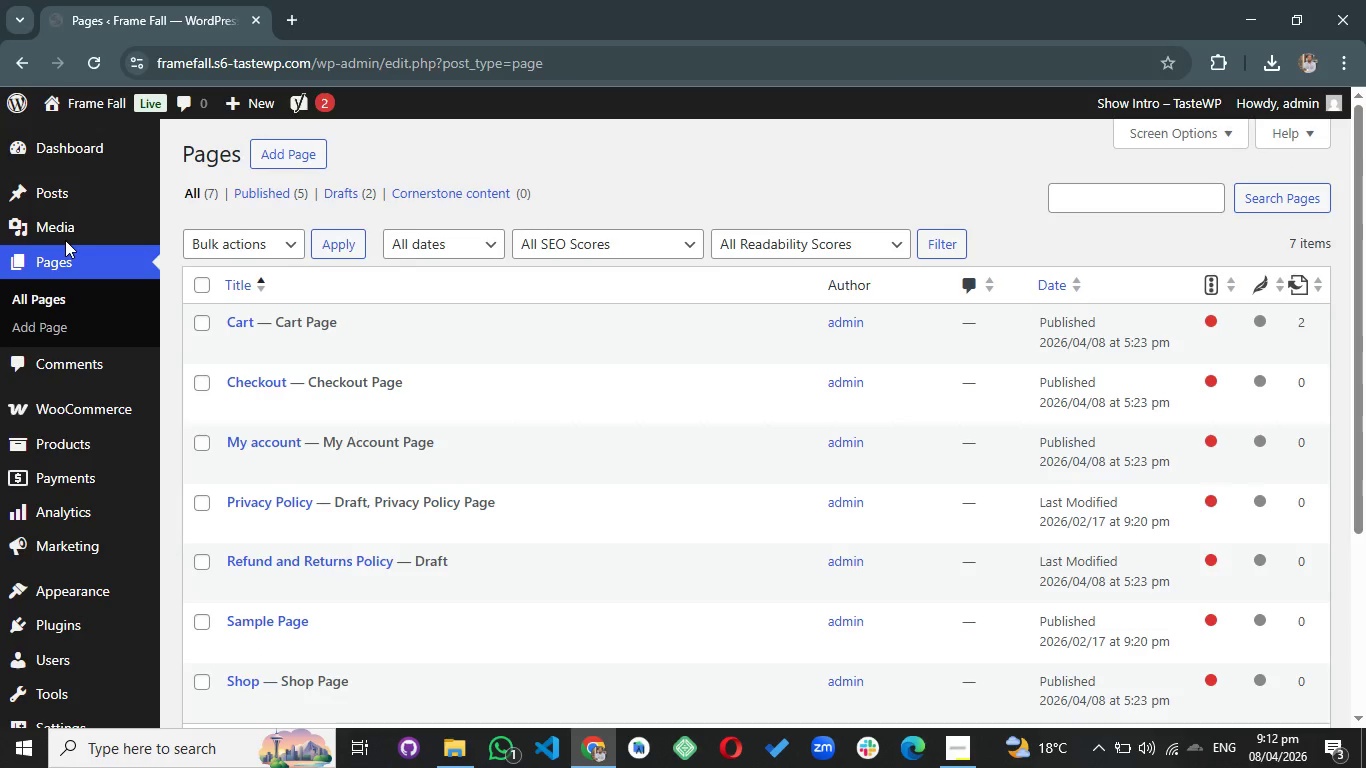 
mouse_move([417, 299])
 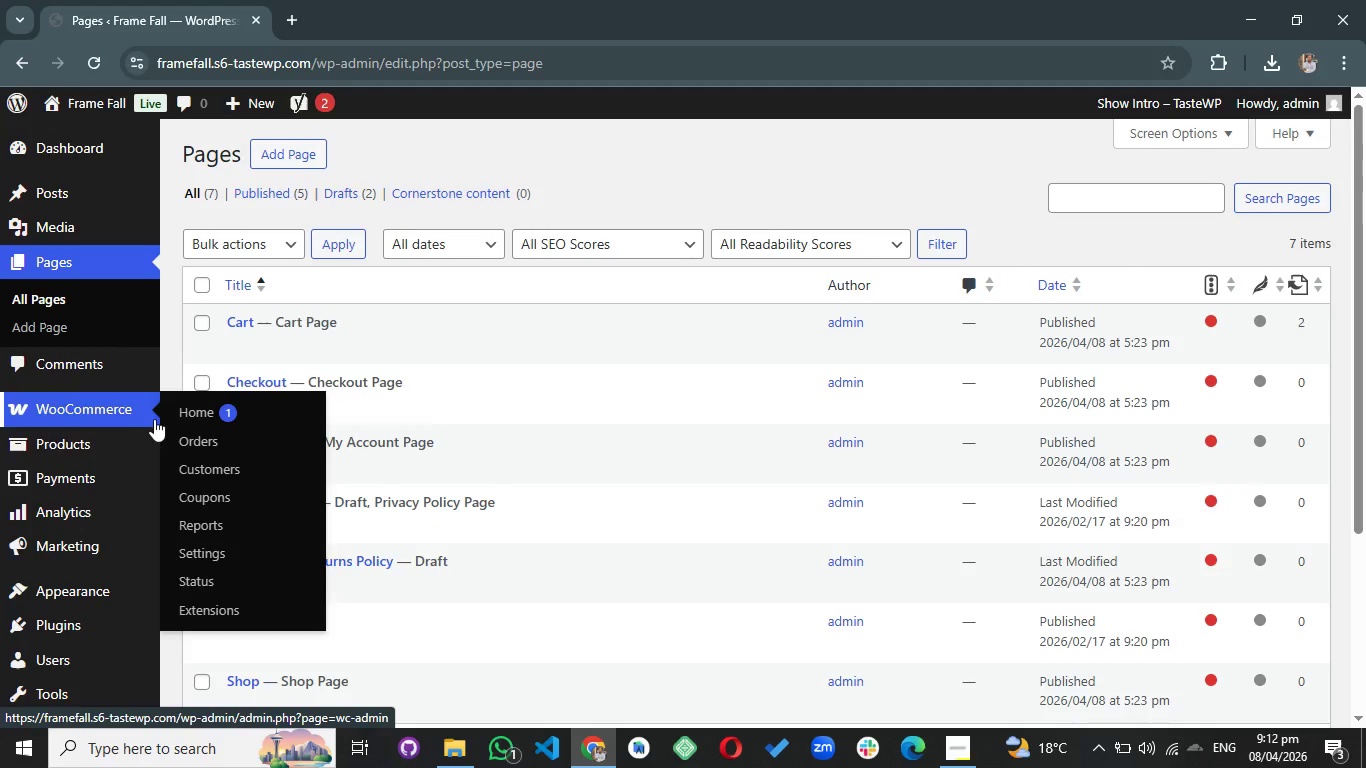 
wait(7.22)
 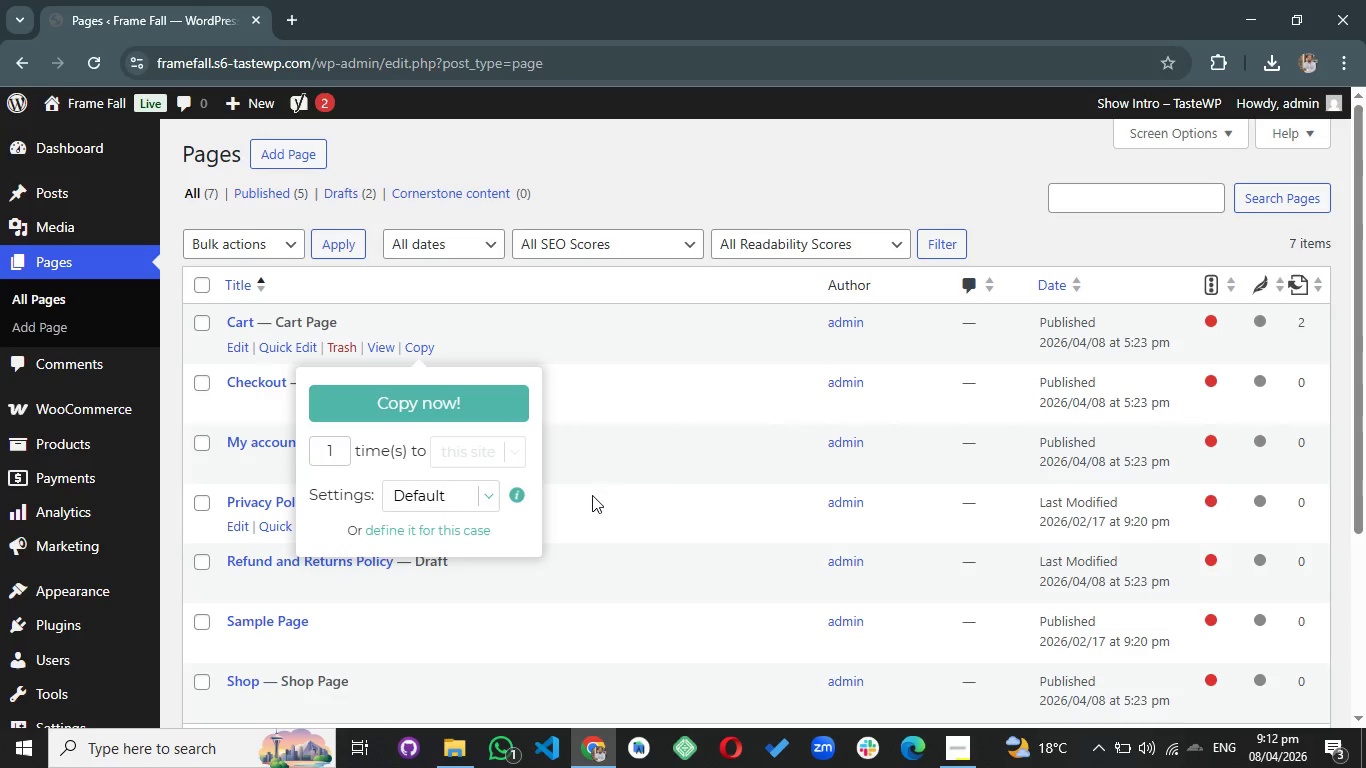 
left_click([217, 544])
 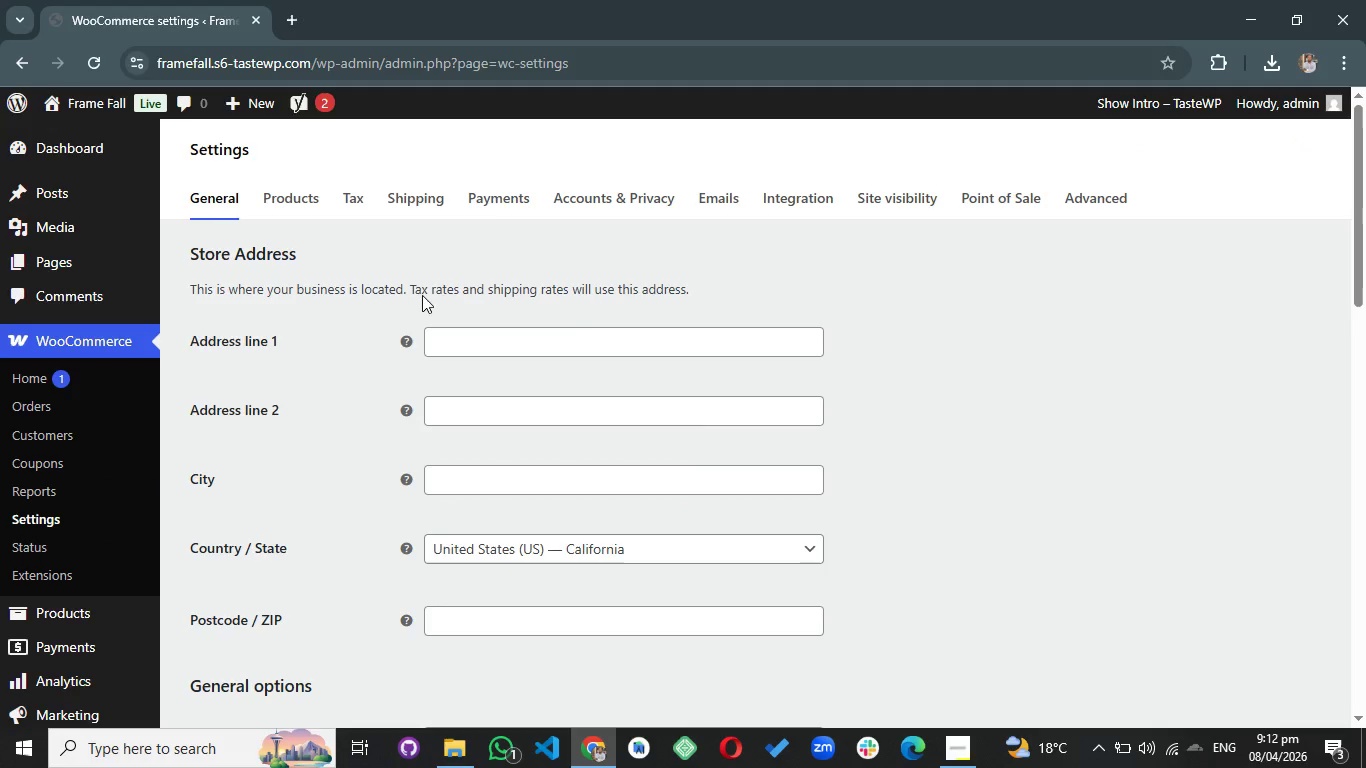 
left_click([517, 192])
 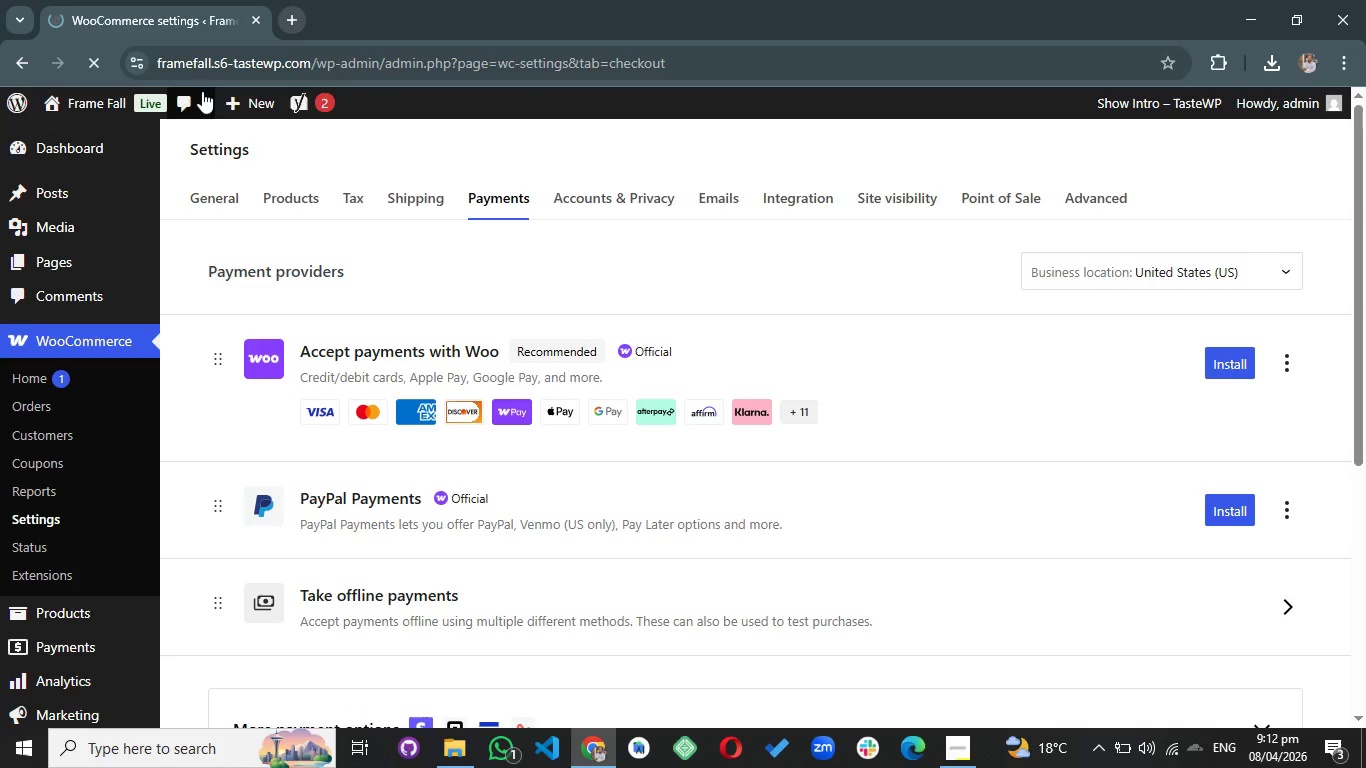 
wait(6.41)
 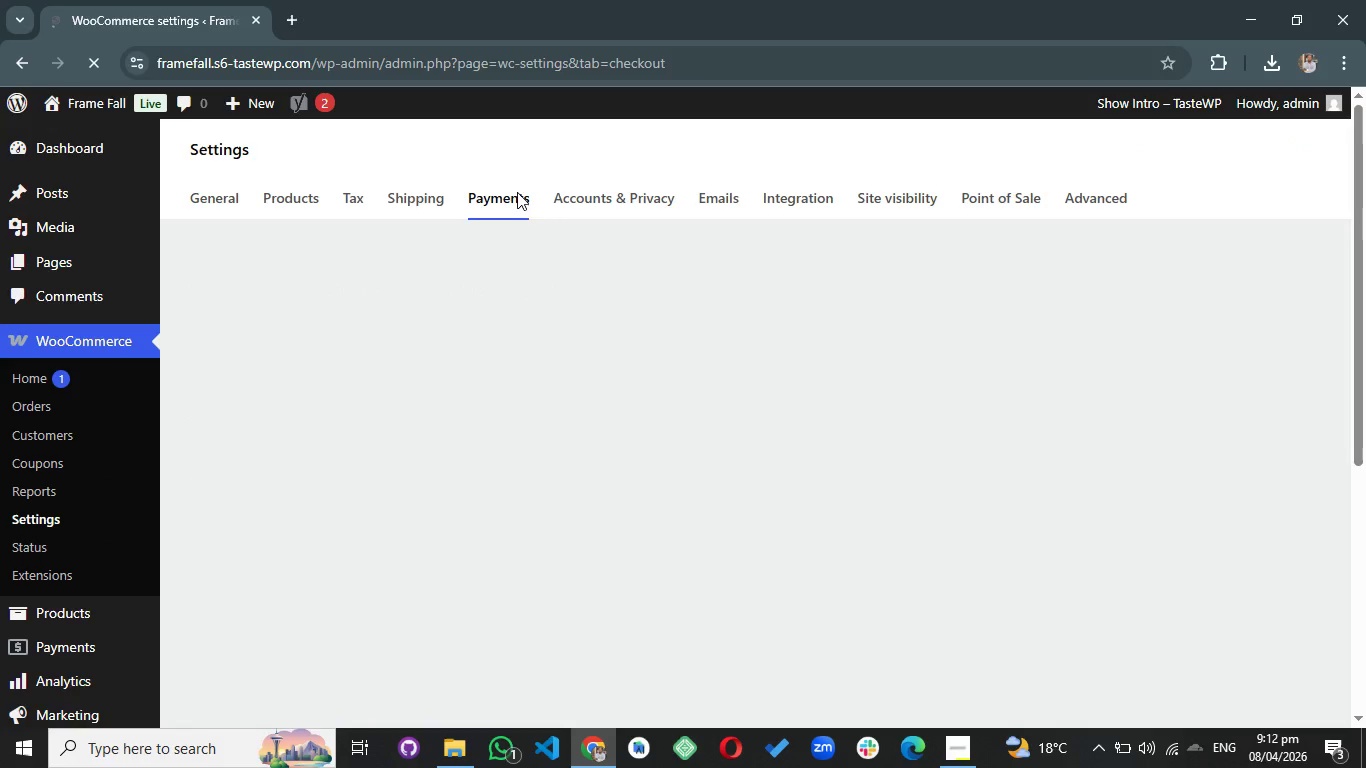 
left_click([140, 141])
 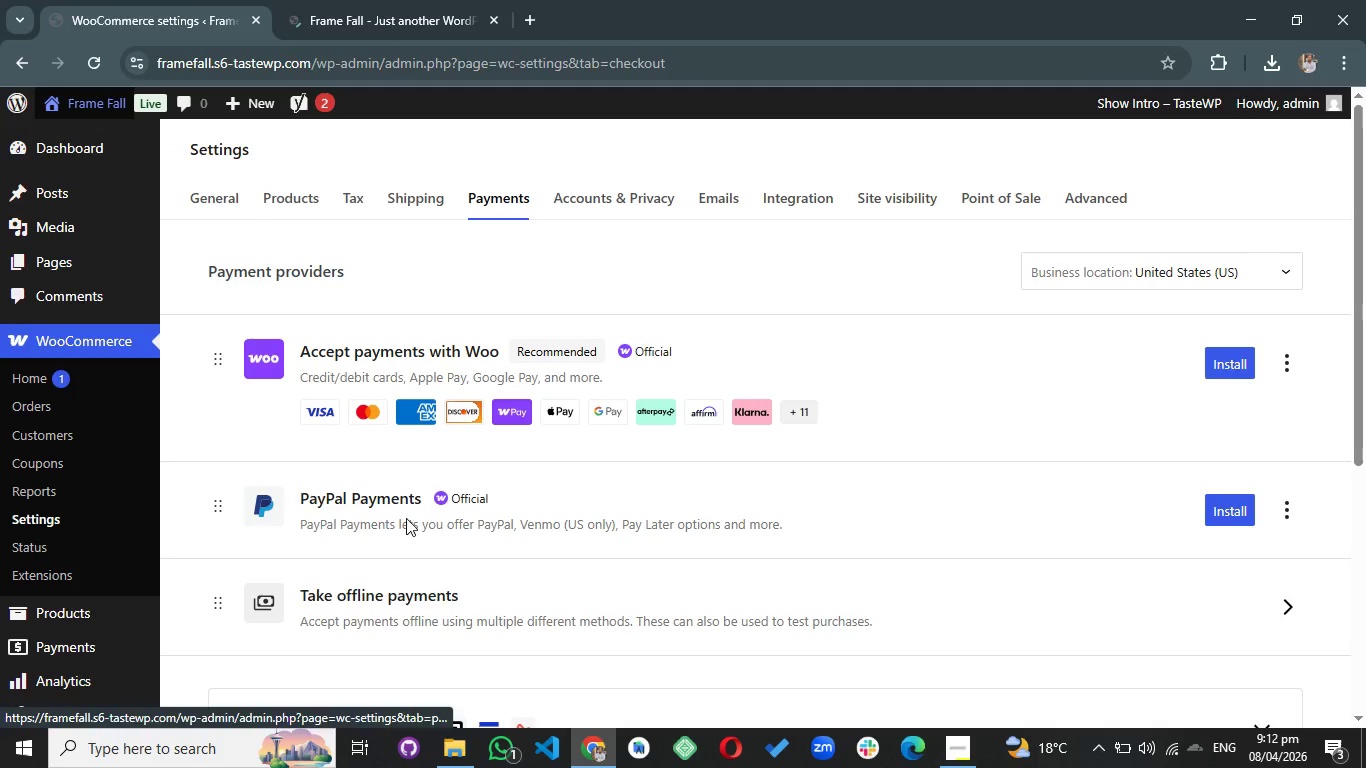 
left_click([415, 571])
 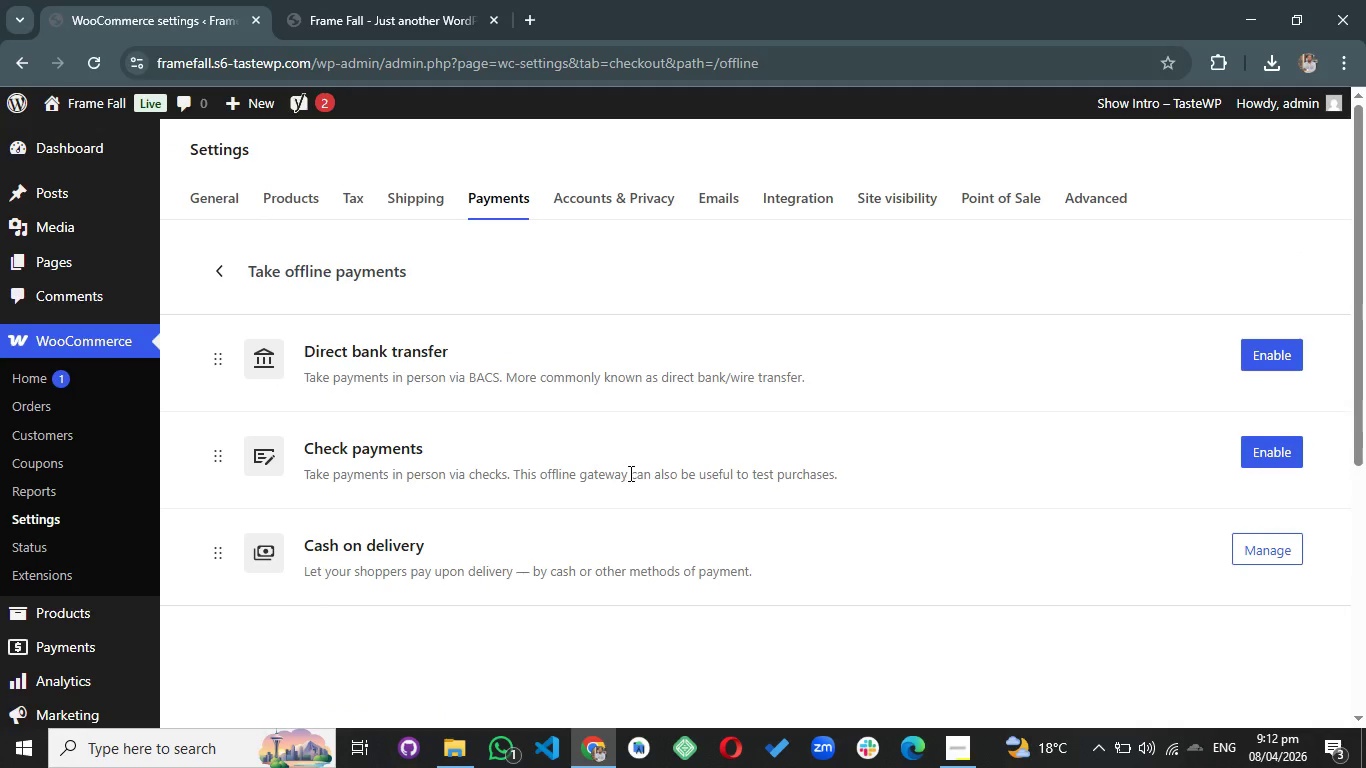 
left_click([644, 560])
 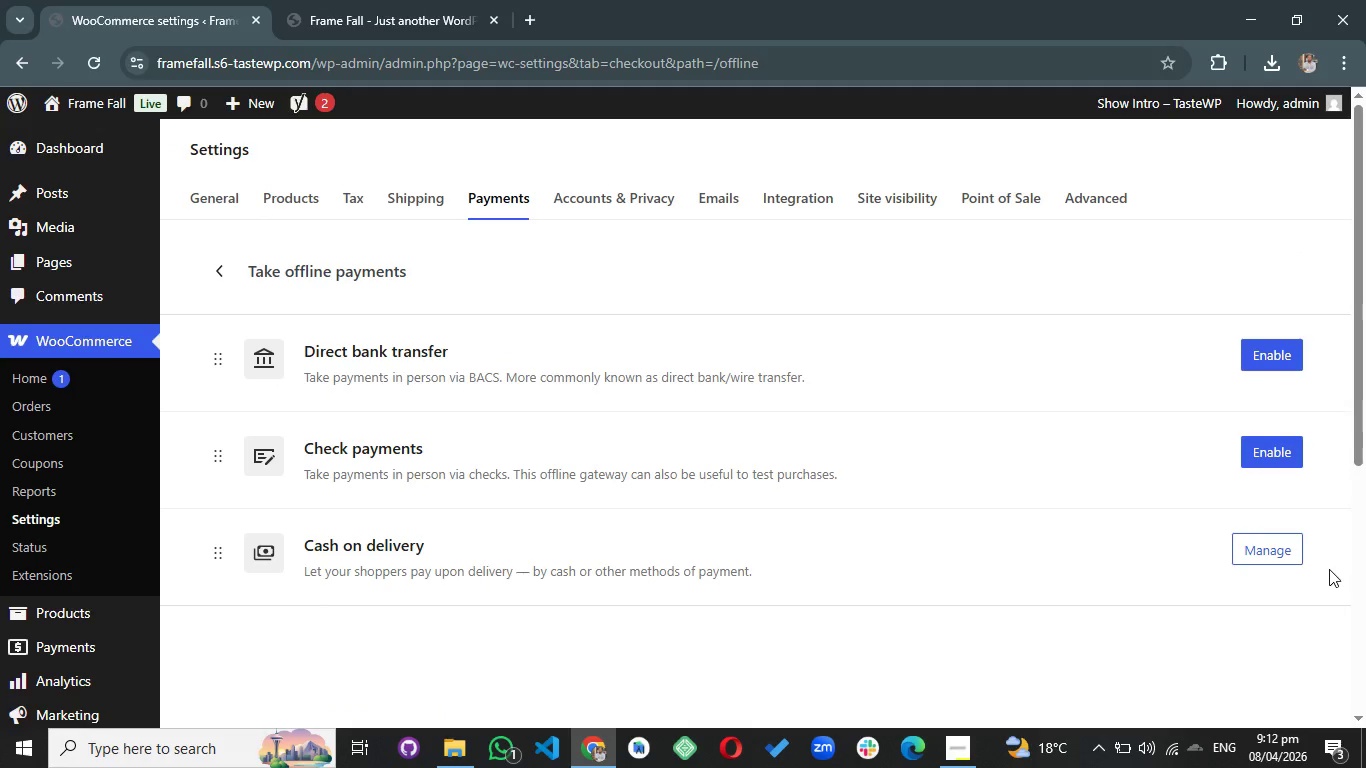 
left_click([1263, 564])
 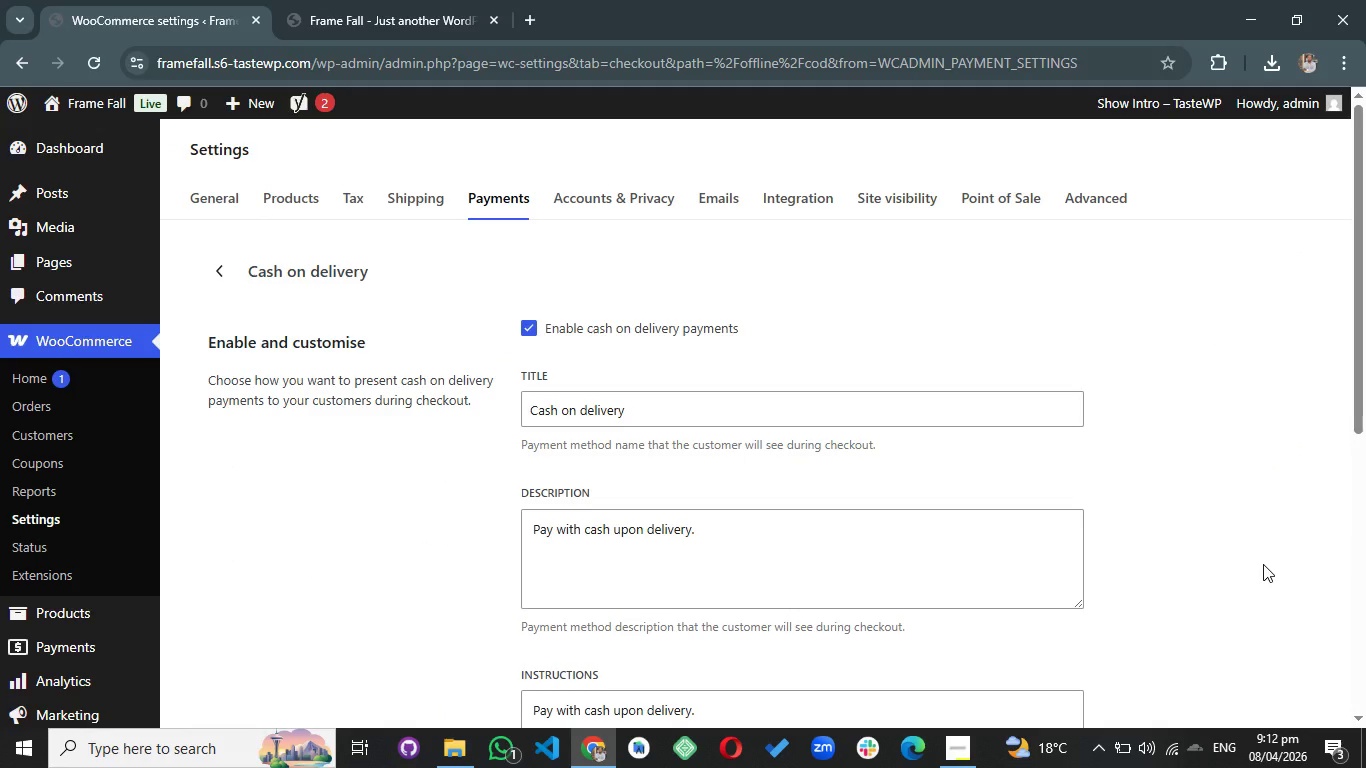 
wait(26.55)
 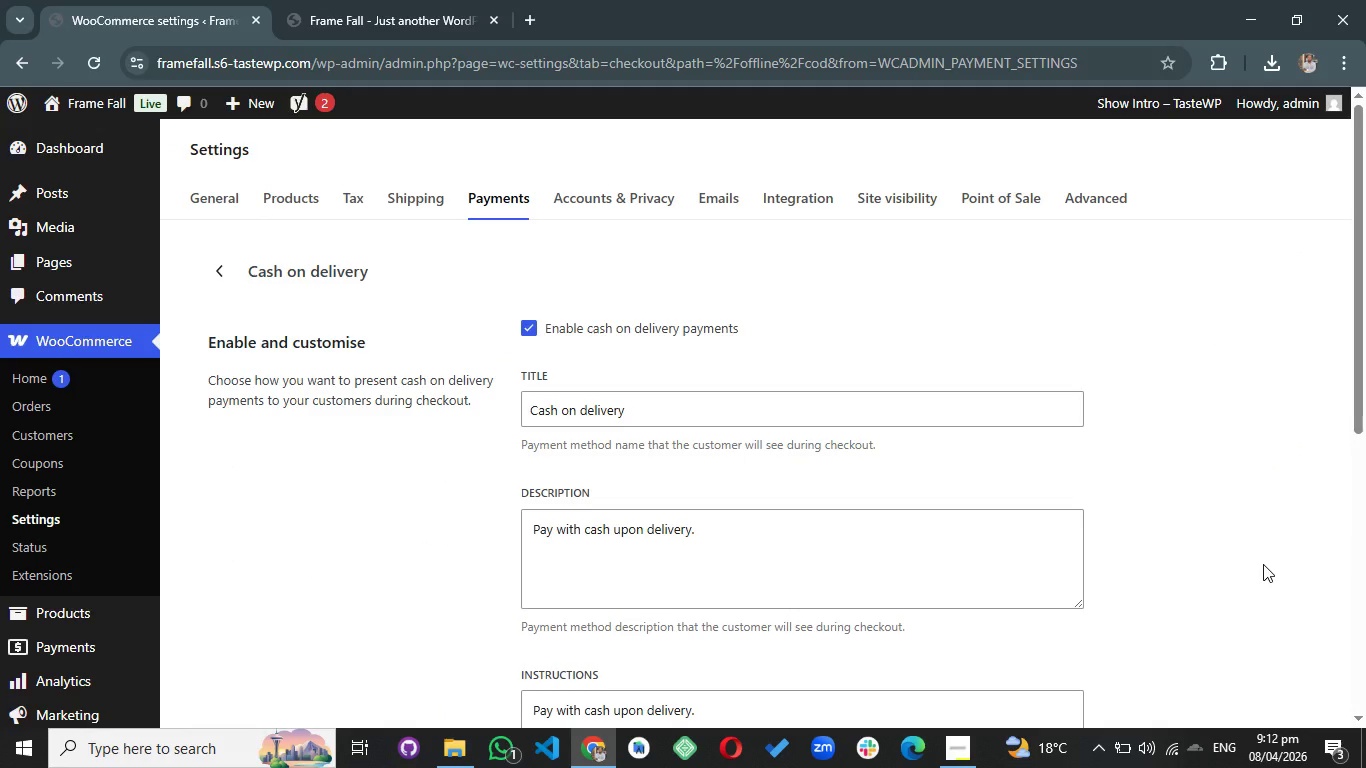 
left_click([1284, 520])
 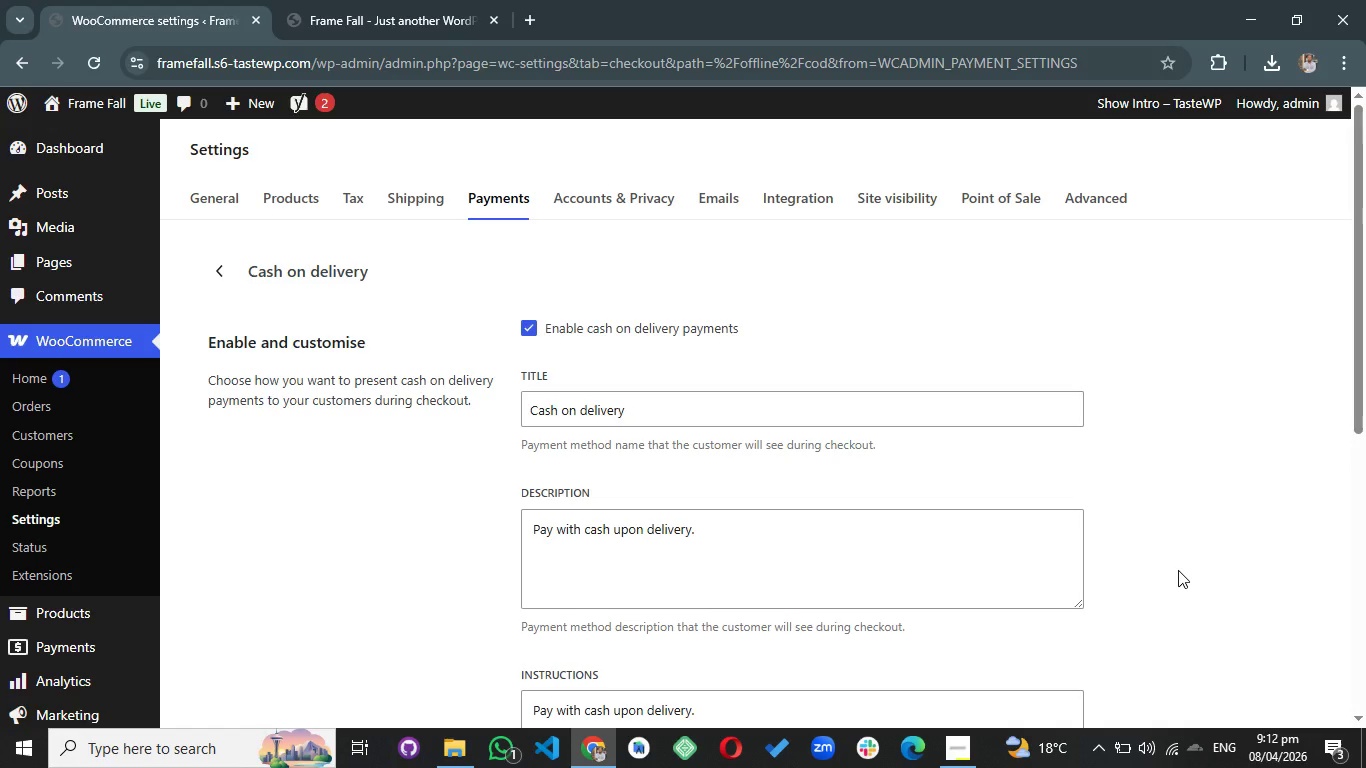 
scroll: coordinate [1178, 570], scroll_direction: down, amount: 2.0
 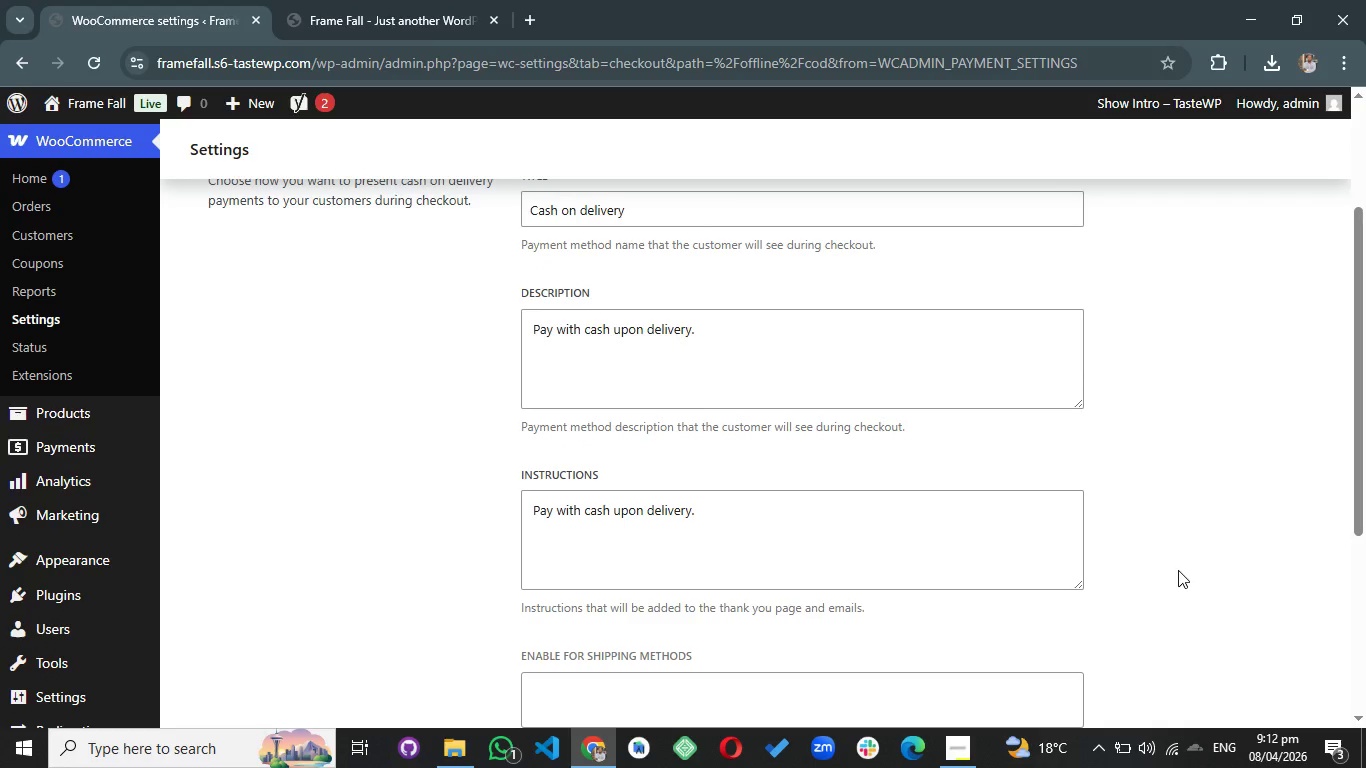 
scroll: coordinate [1178, 570], scroll_direction: up, amount: 2.0
 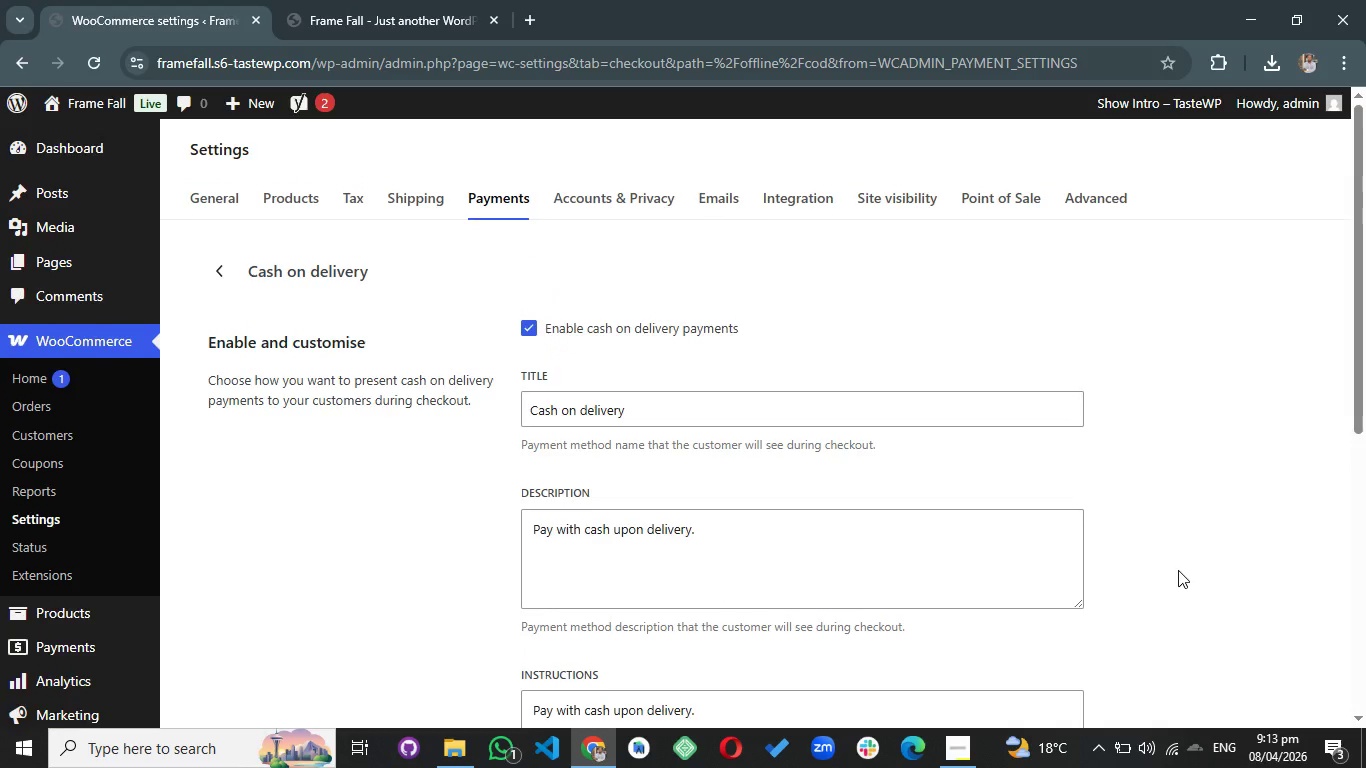 
scroll: coordinate [1178, 570], scroll_direction: down, amount: 6.0
 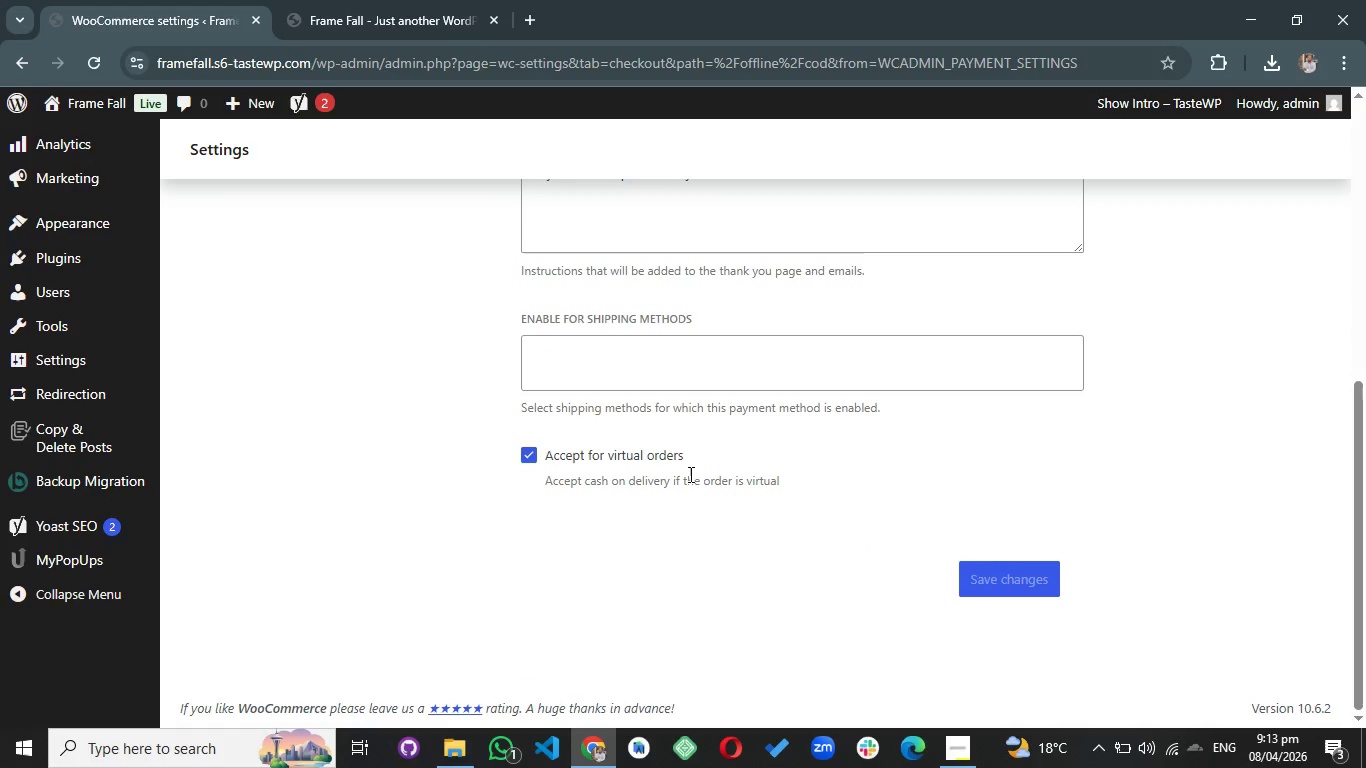 
scroll: coordinate [680, 461], scroll_direction: up, amount: 8.0
 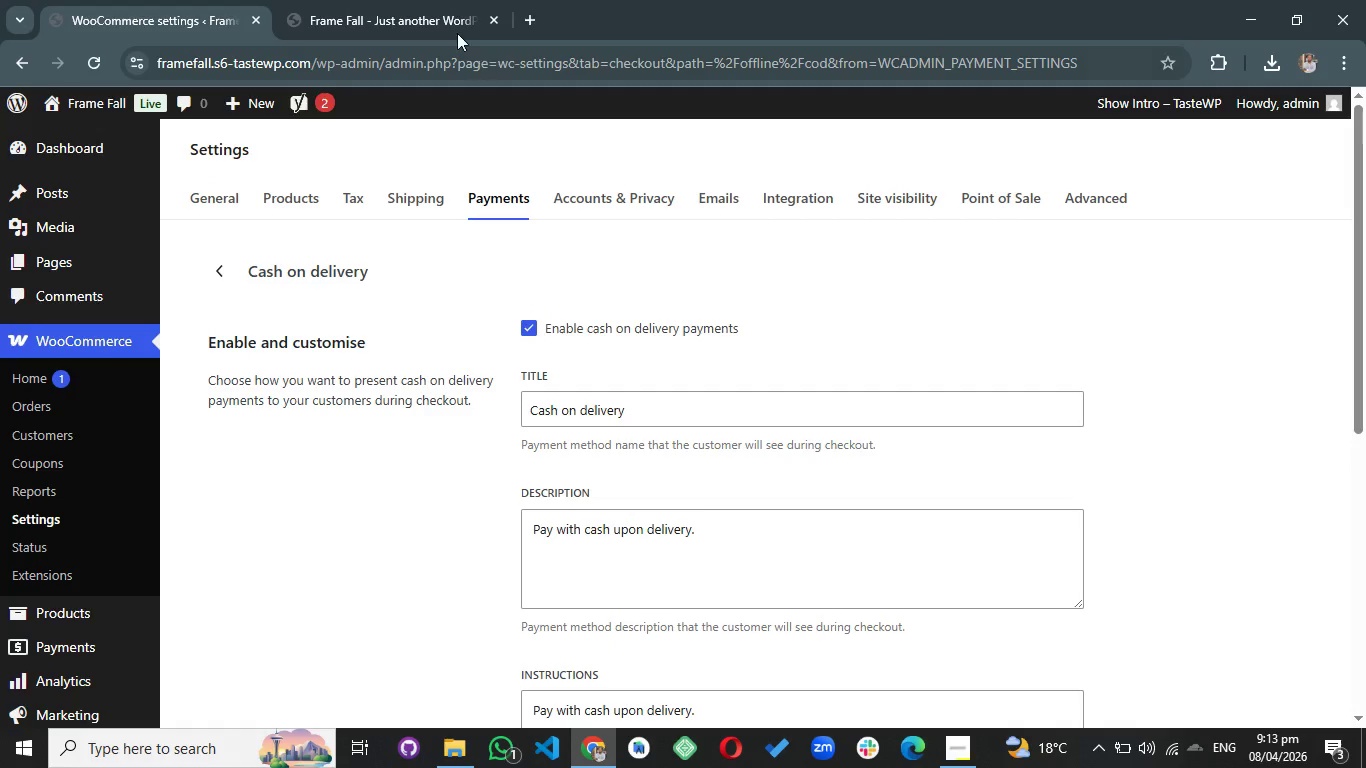 
left_click([415, 2])
 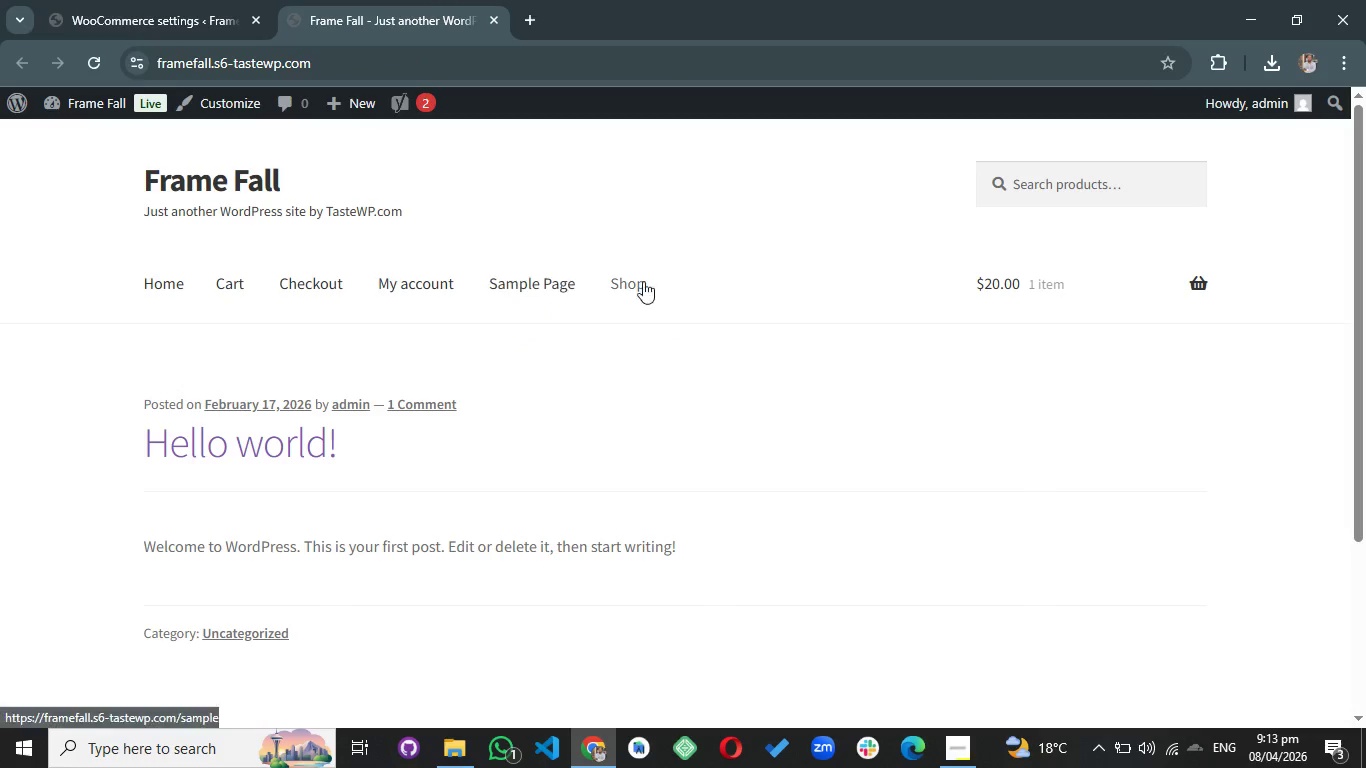 
left_click([642, 283])
 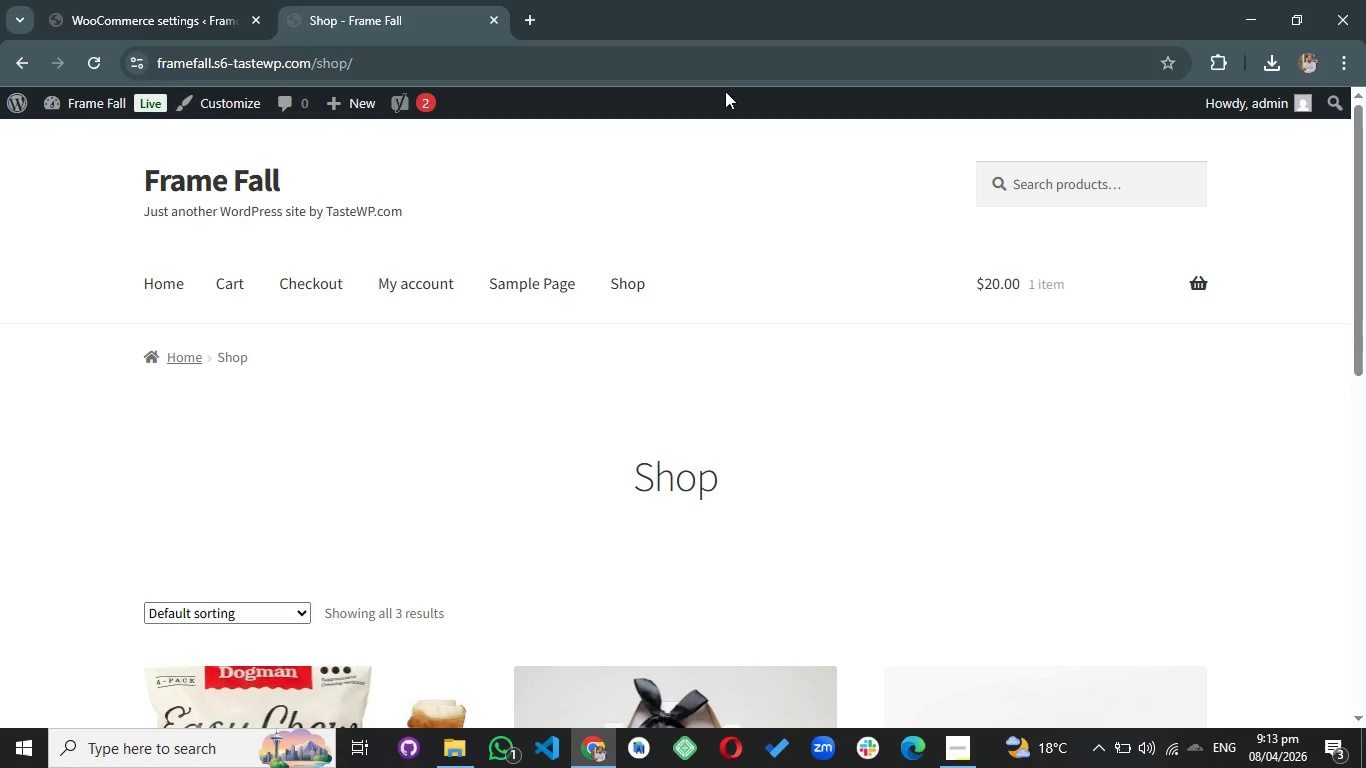 
wait(45.61)
 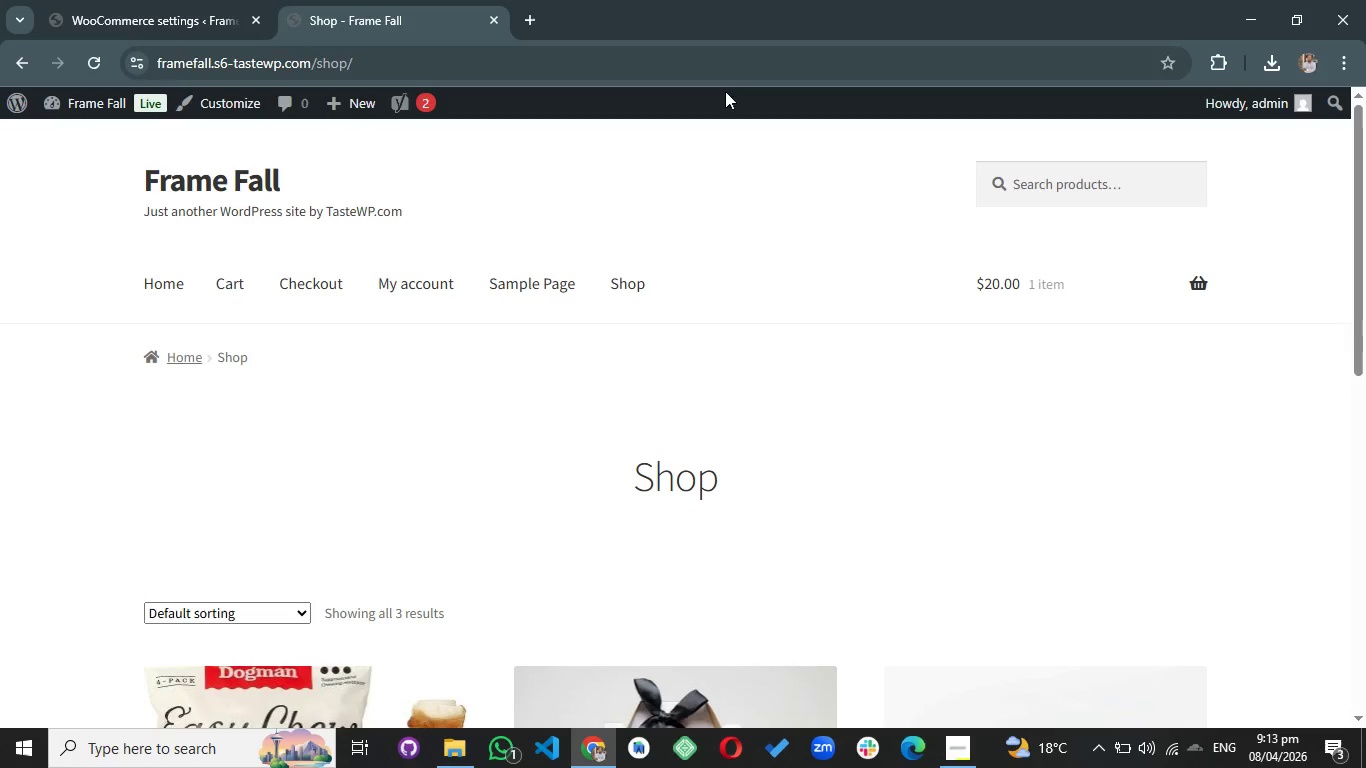 
scroll: coordinate [651, 429], scroll_direction: none, amount: 0.0
 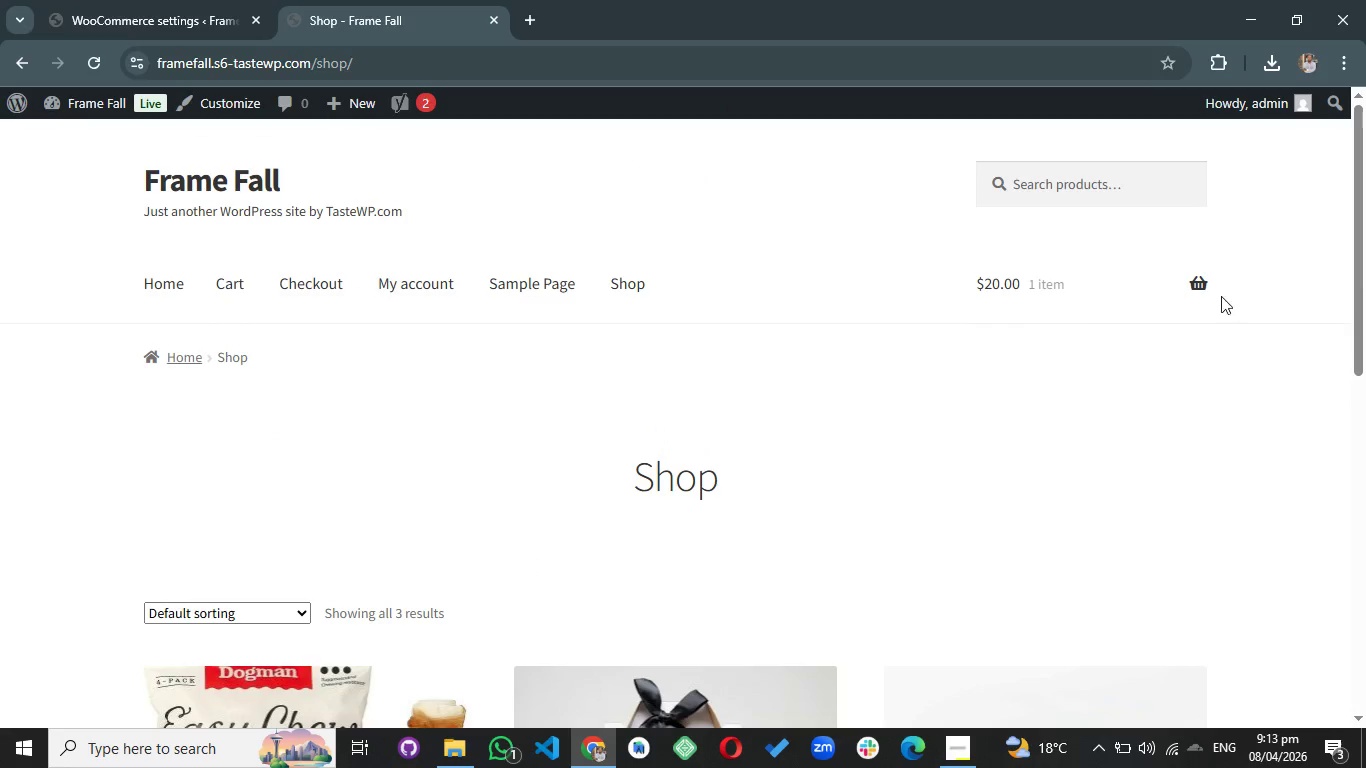 
left_click([1200, 285])
 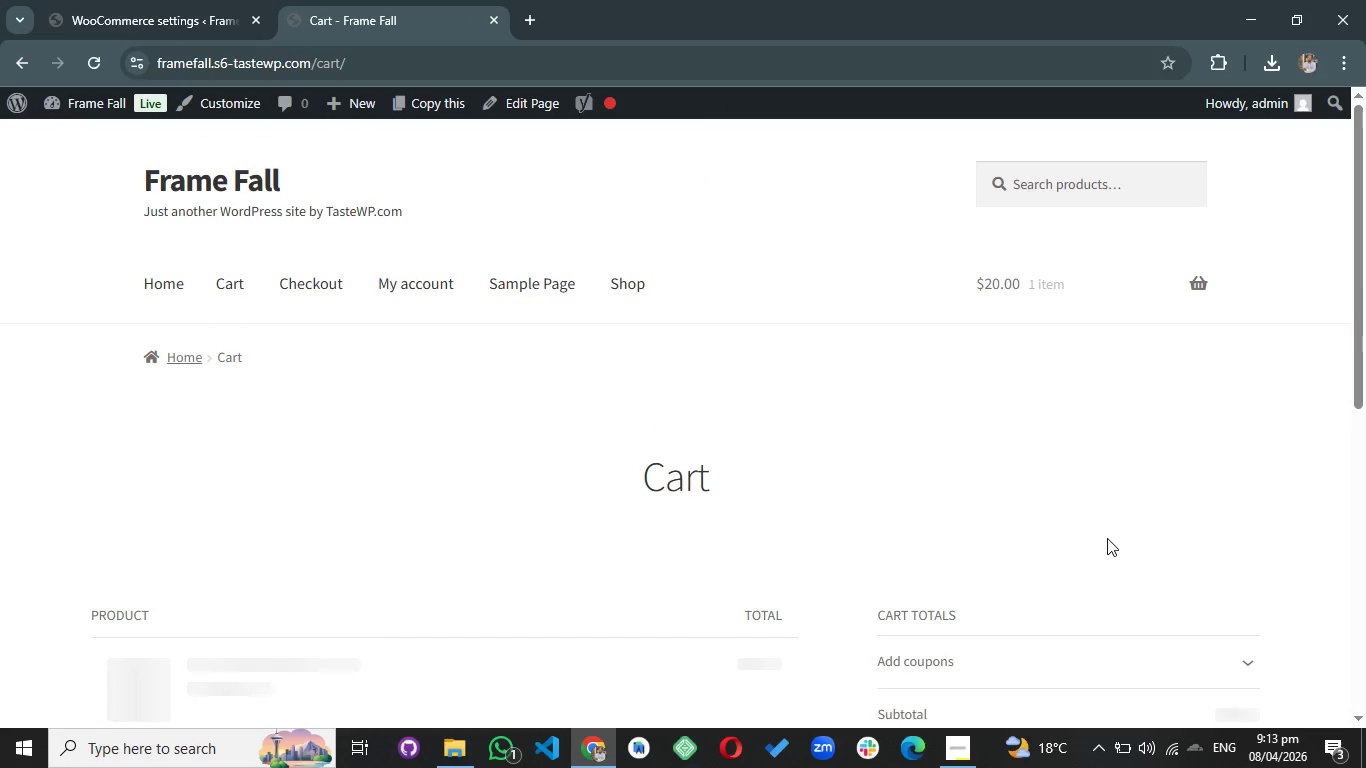 
scroll: coordinate [962, 450], scroll_direction: down, amount: 4.0